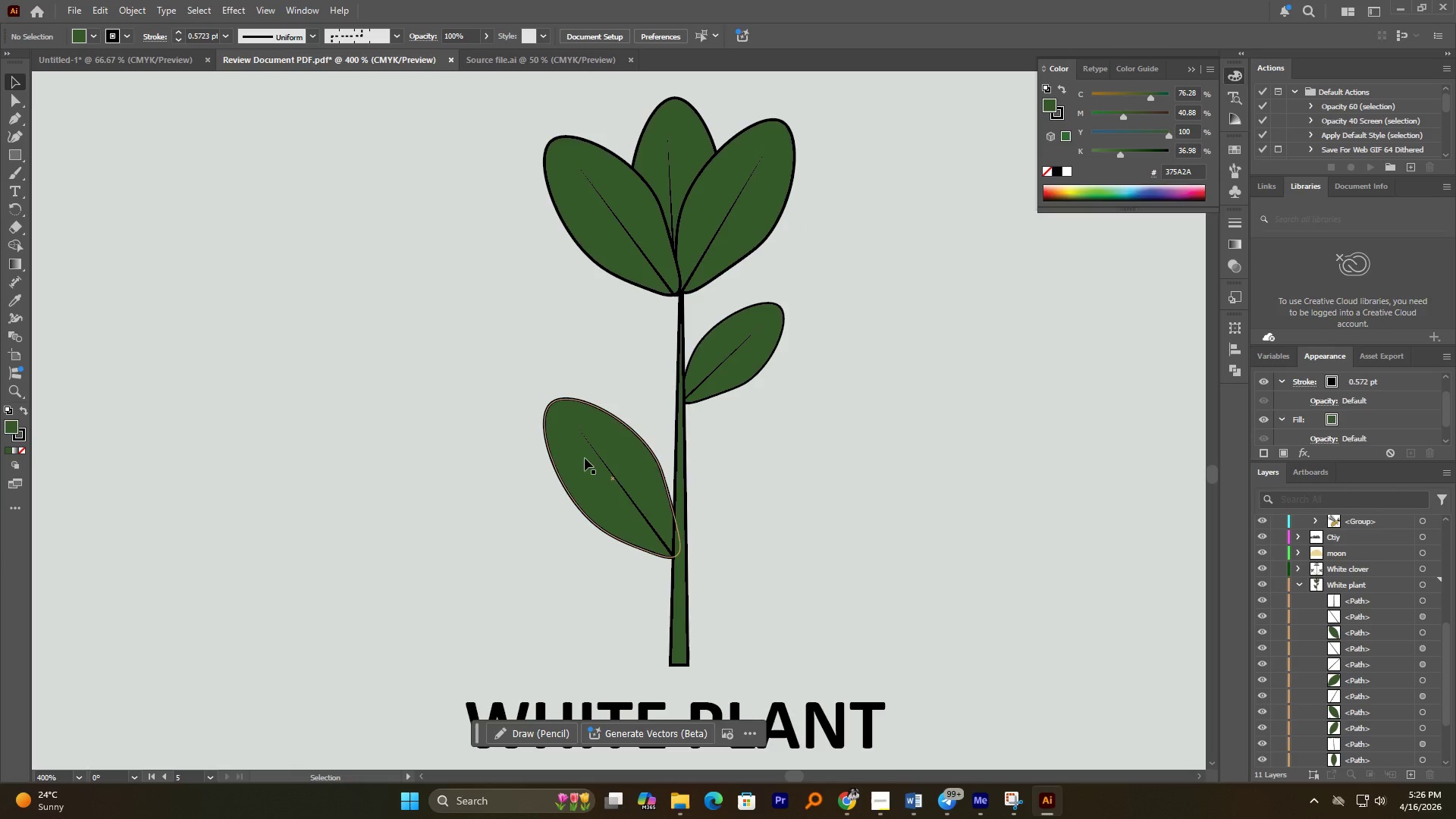 
left_click_drag(start_coordinate=[512, 491], to_coordinate=[604, 406])
 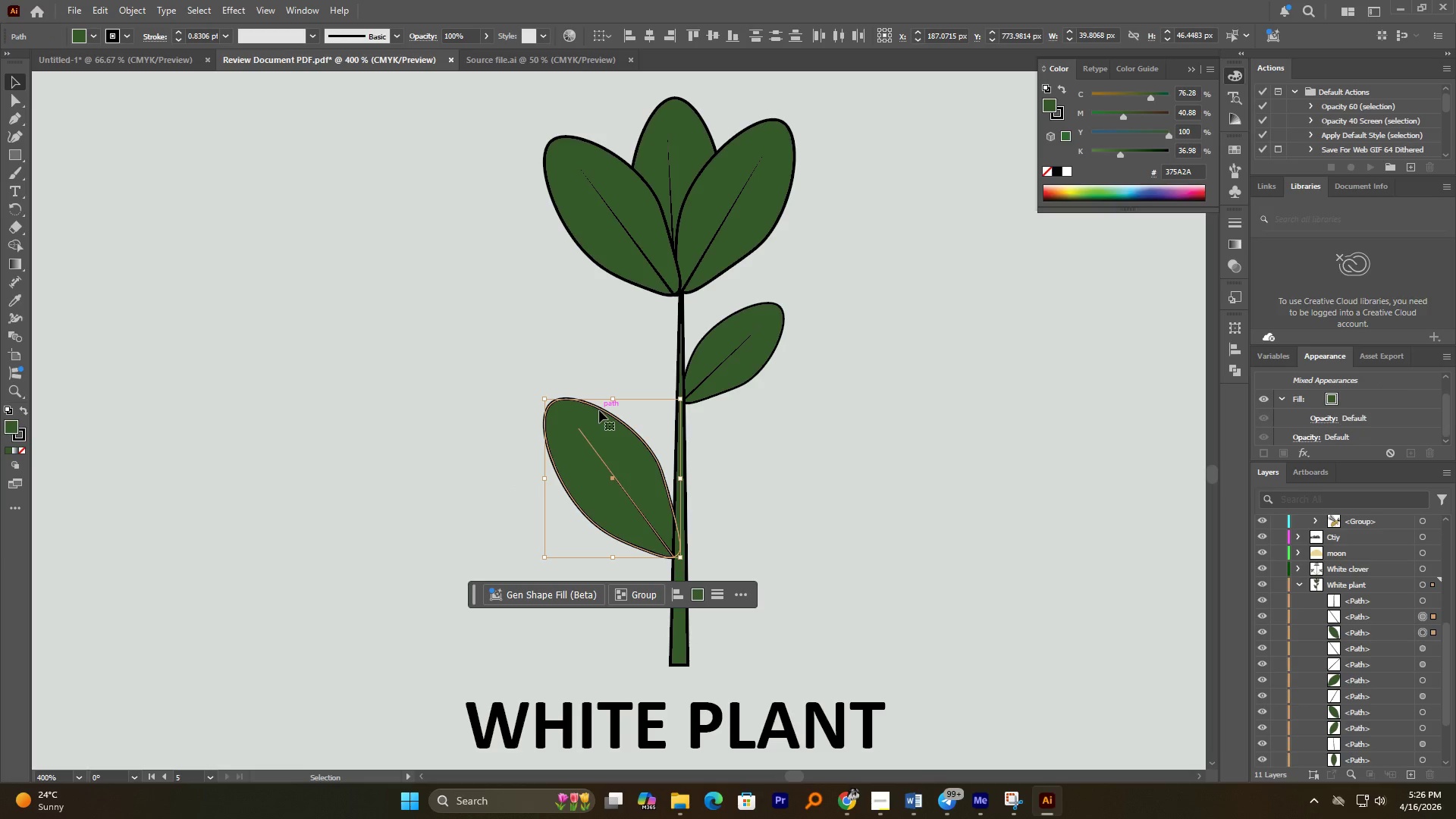 
hold_key(key=AltLeft, duration=1.7)
hold_key(key=ShiftLeft, duration=1.58)
left_click_drag(start_coordinate=[613, 400], to_coordinate=[617, 420])
 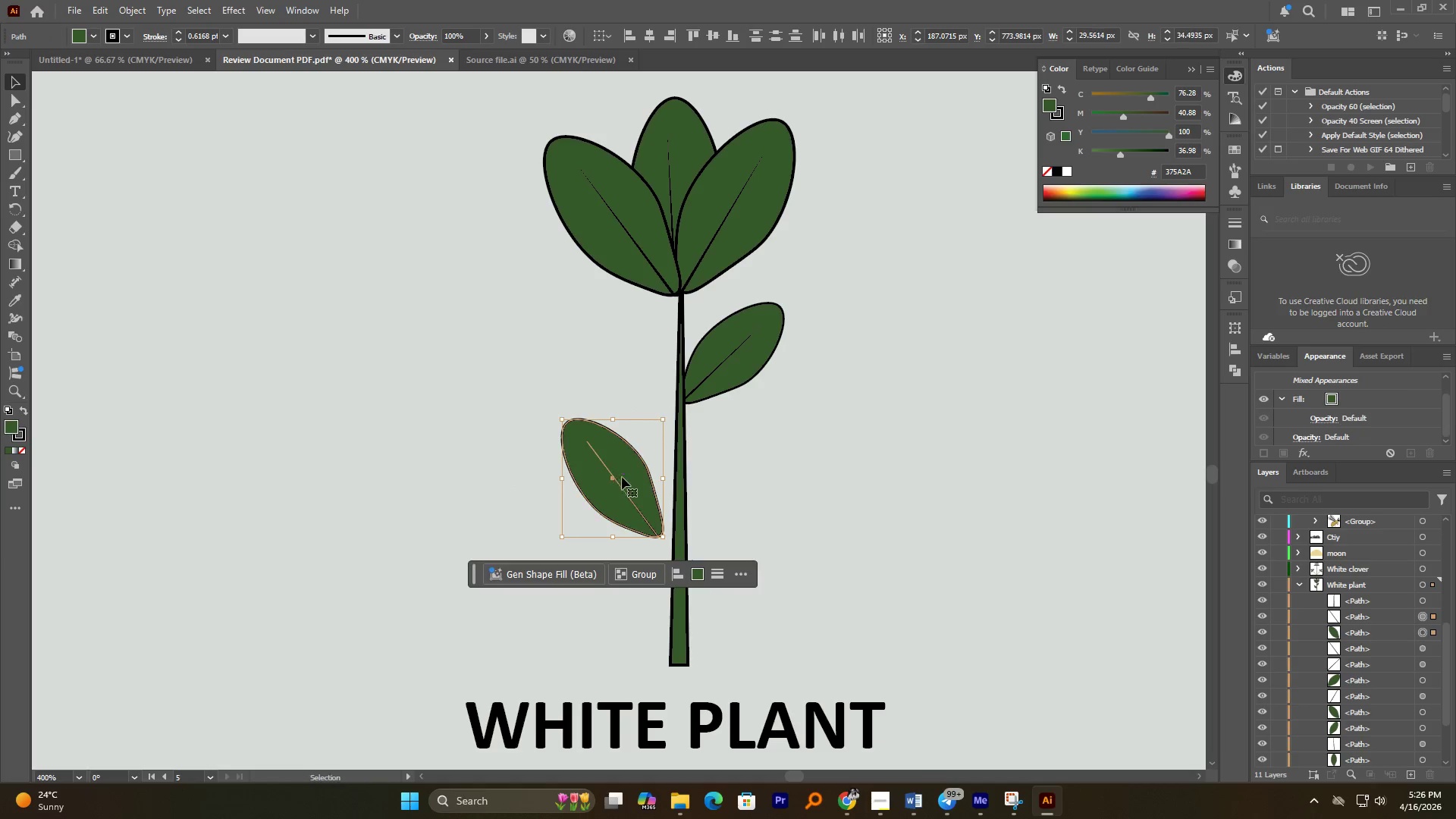 
left_click_drag(start_coordinate=[623, 477], to_coordinate=[639, 438])
 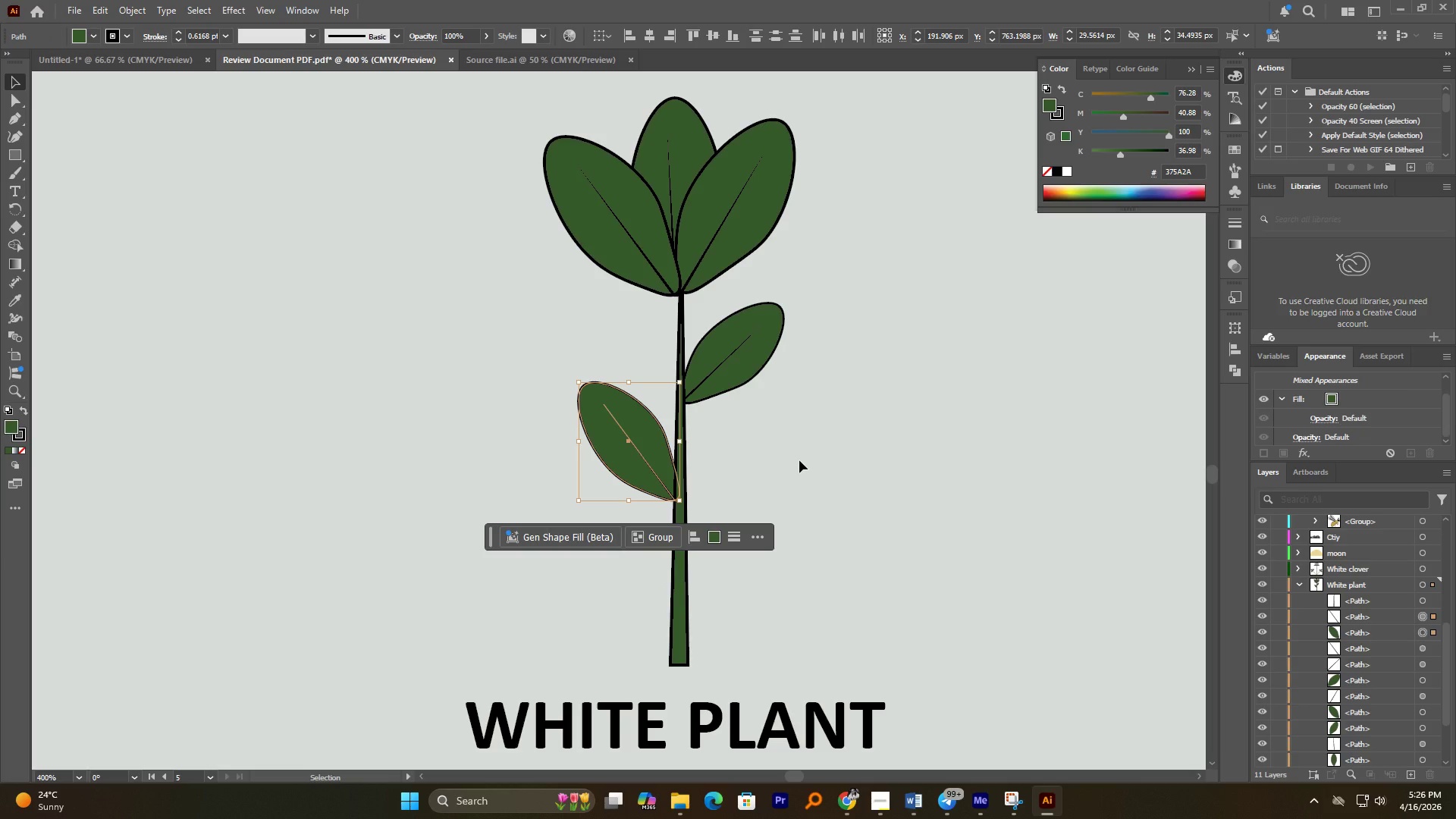 
wait(9.16)
 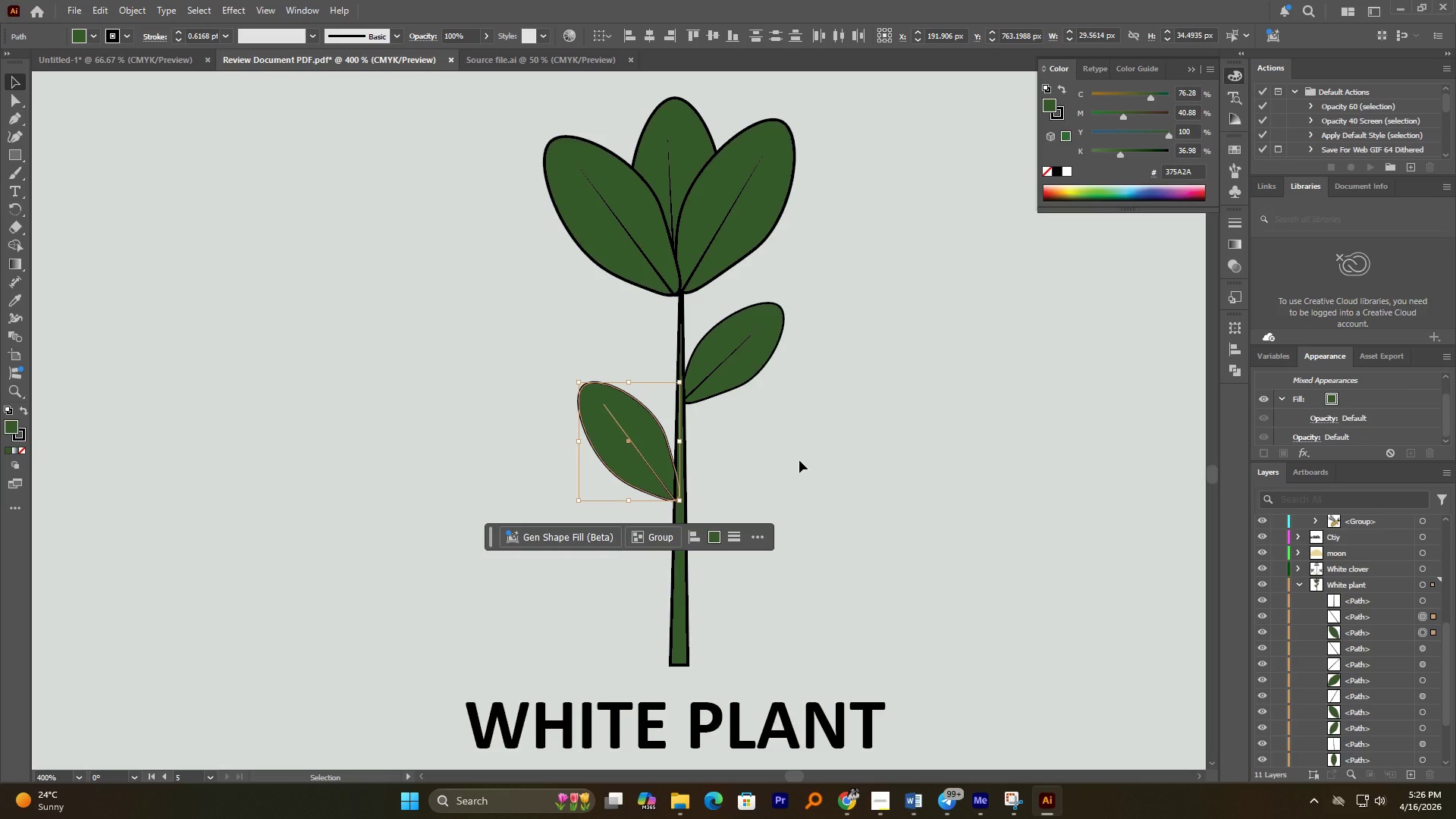 
left_click_drag(start_coordinate=[514, 137], to_coordinate=[783, 234])
 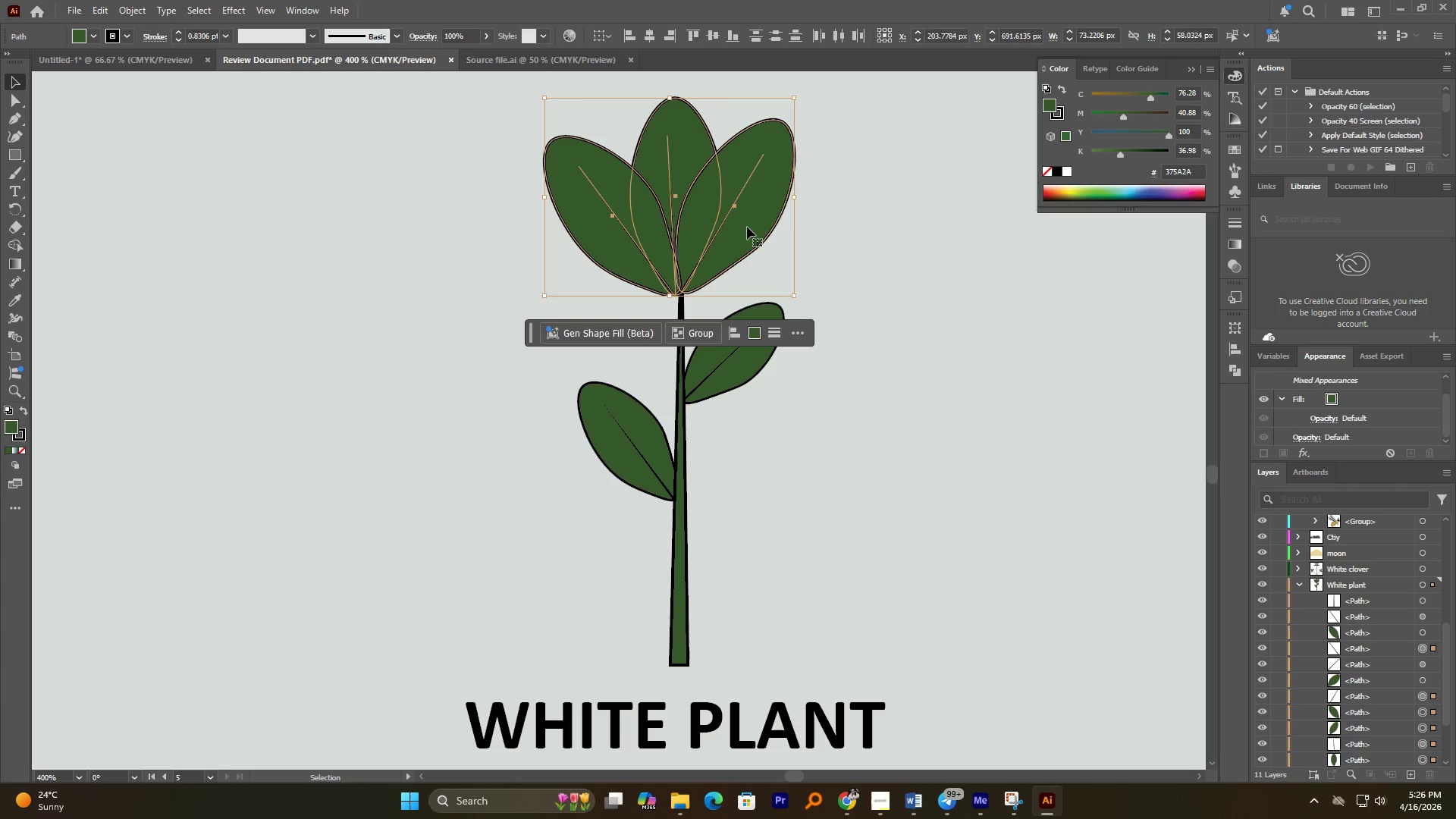 
hold_key(key=AltLeft, duration=1.14)
left_click_drag(start_coordinate=[745, 219], to_coordinate=[799, 529])
 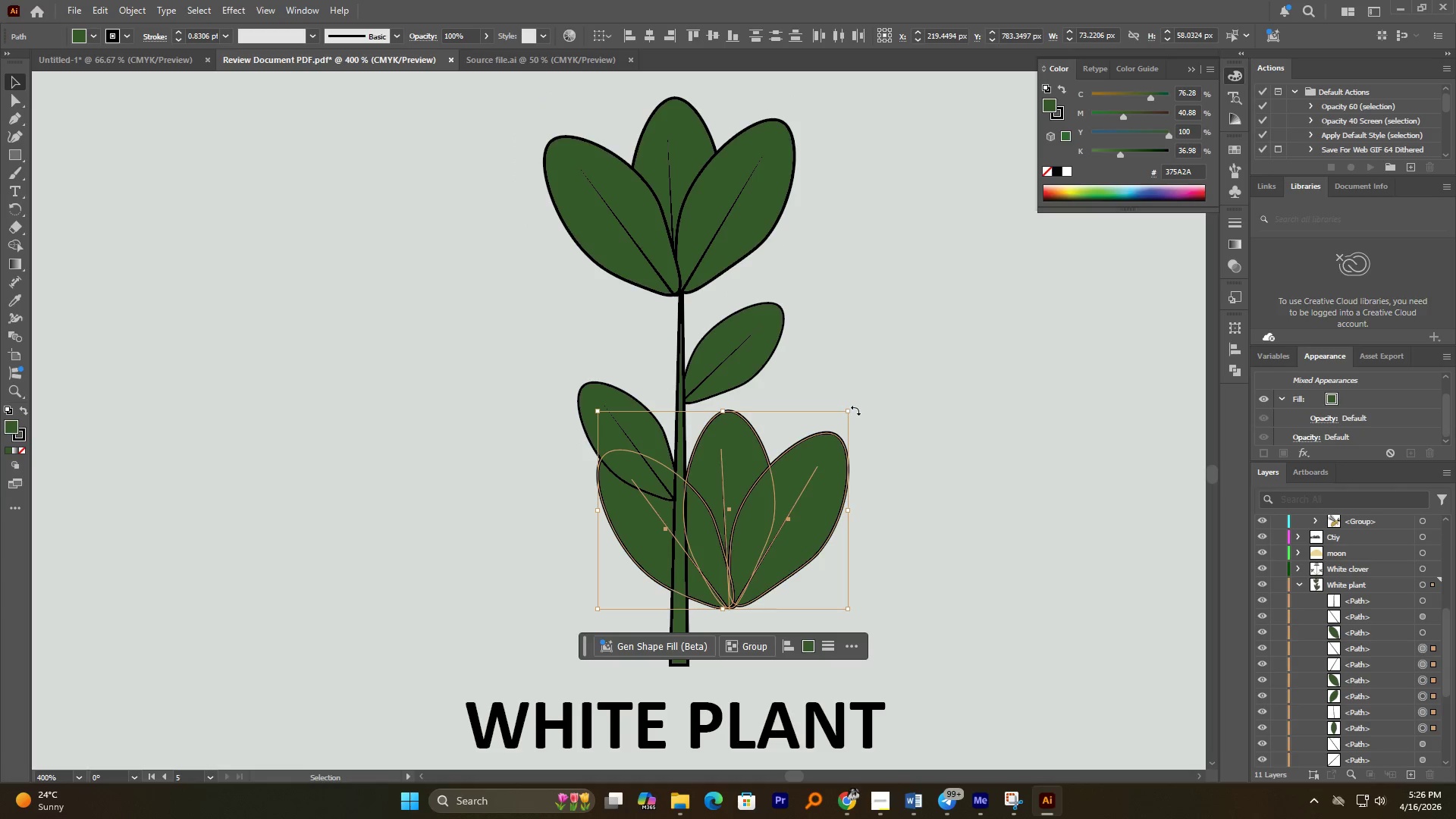 
left_click_drag(start_coordinate=[855, 410], to_coordinate=[871, 541])
 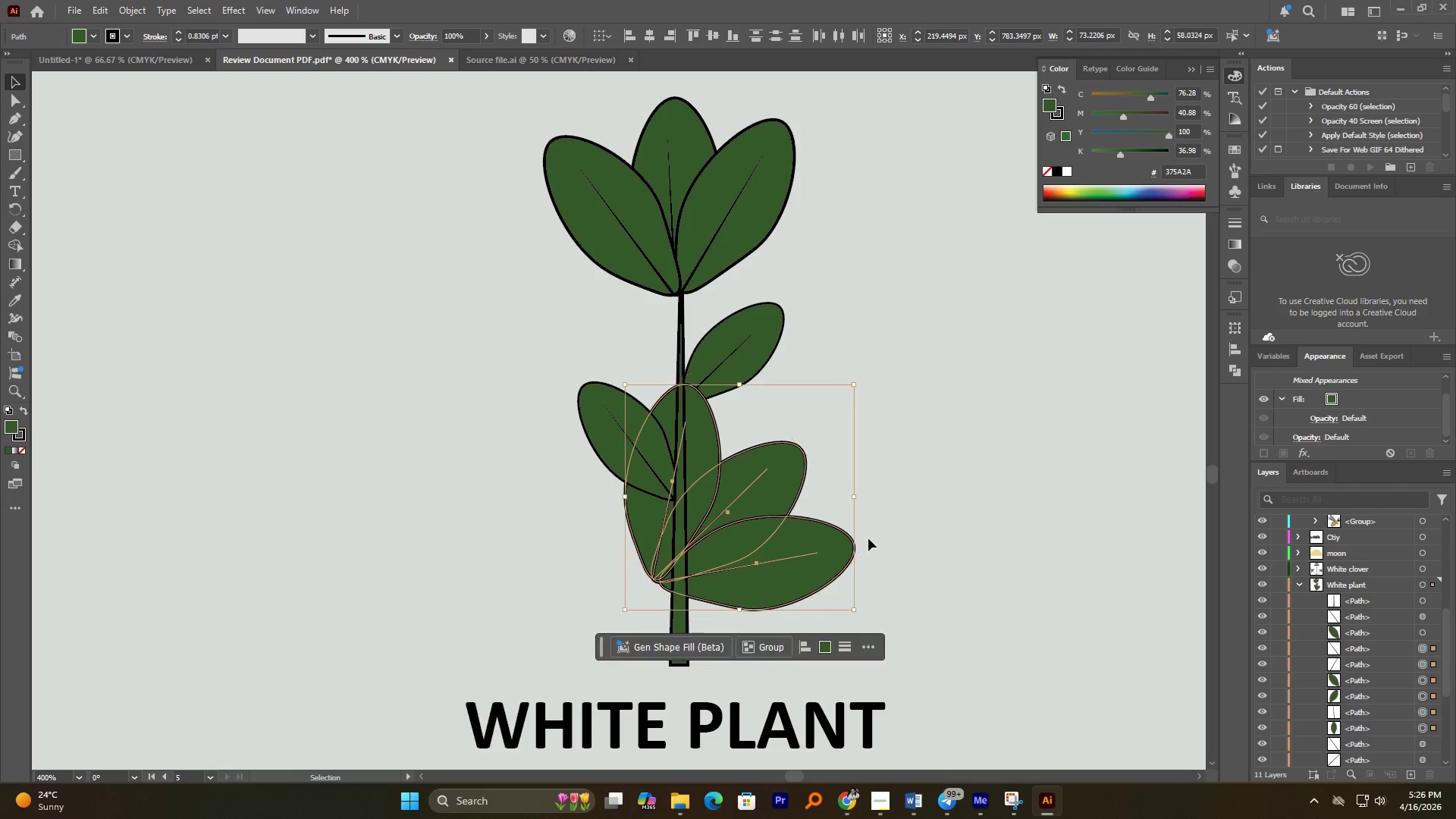 
hold_key(key=ShiftLeft, duration=0.58)
 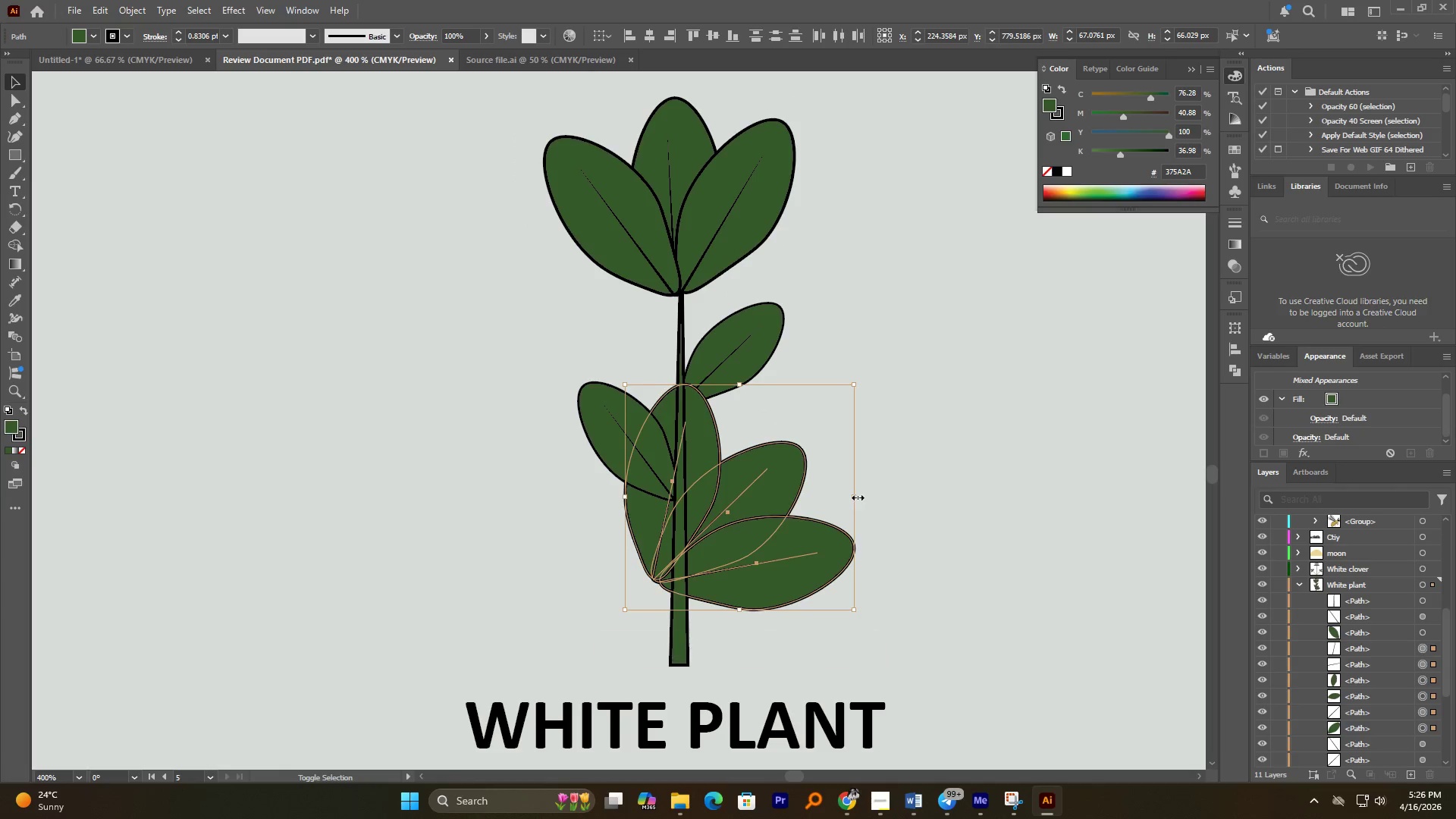 
hold_key(key=AltLeft, duration=0.59)
 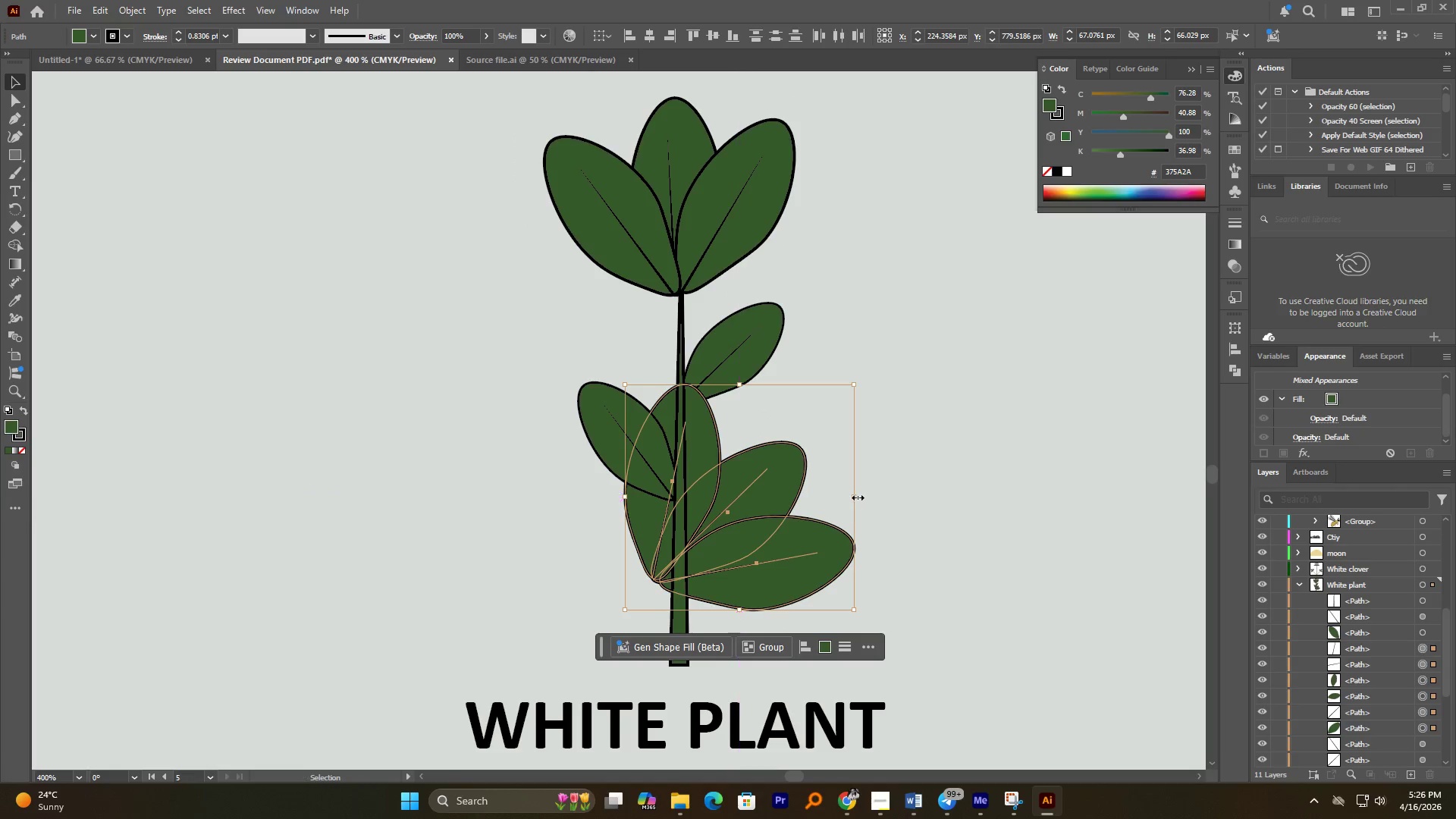 
hold_key(key=ShiftLeft, duration=1.69)
hold_key(key=AltLeft, duration=1.67)
left_click_drag(start_coordinate=[856, 496], to_coordinate=[805, 494])
 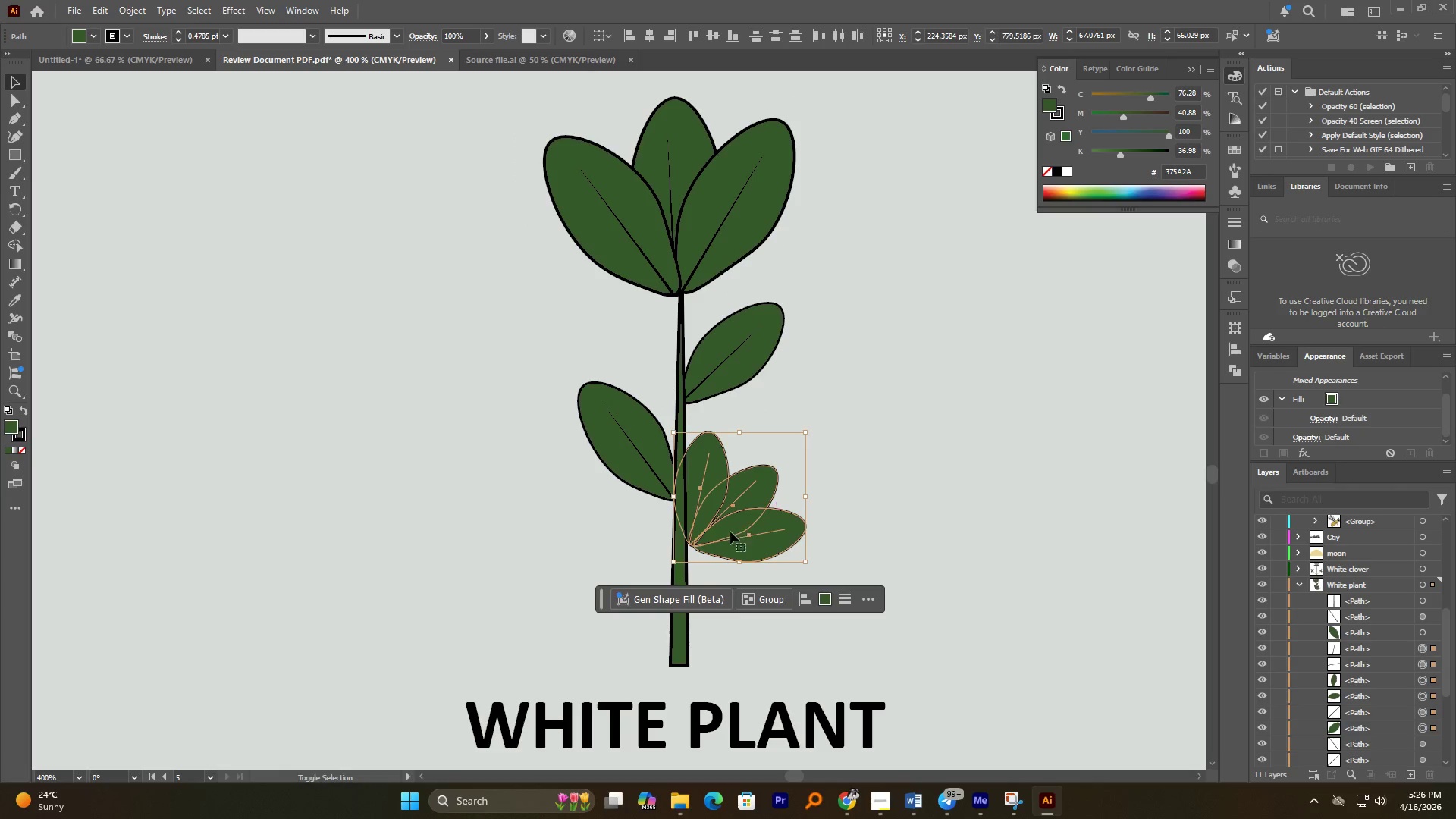 
left_click_drag(start_coordinate=[733, 531], to_coordinate=[724, 485])
 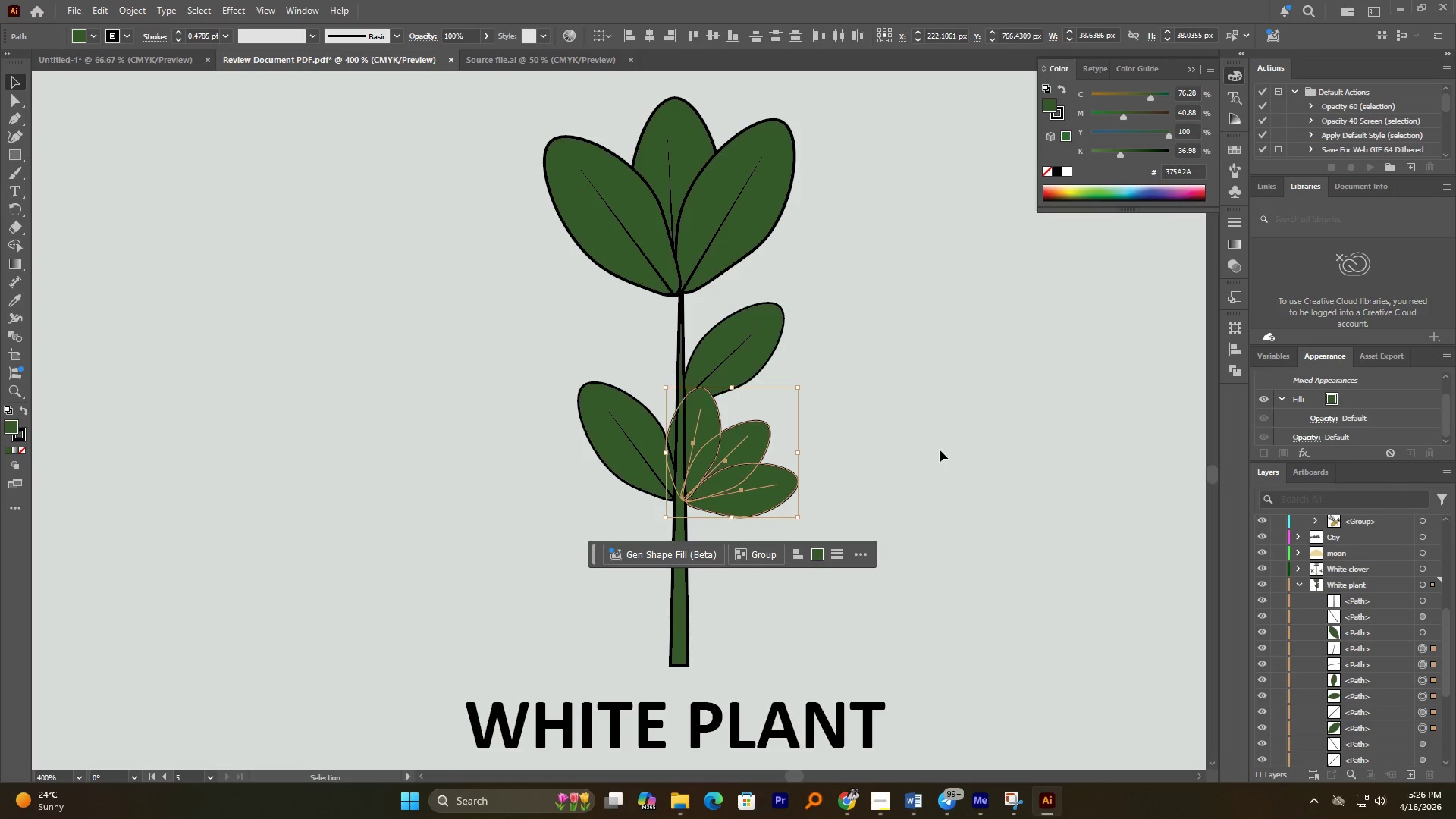 
left_click([940, 450])
 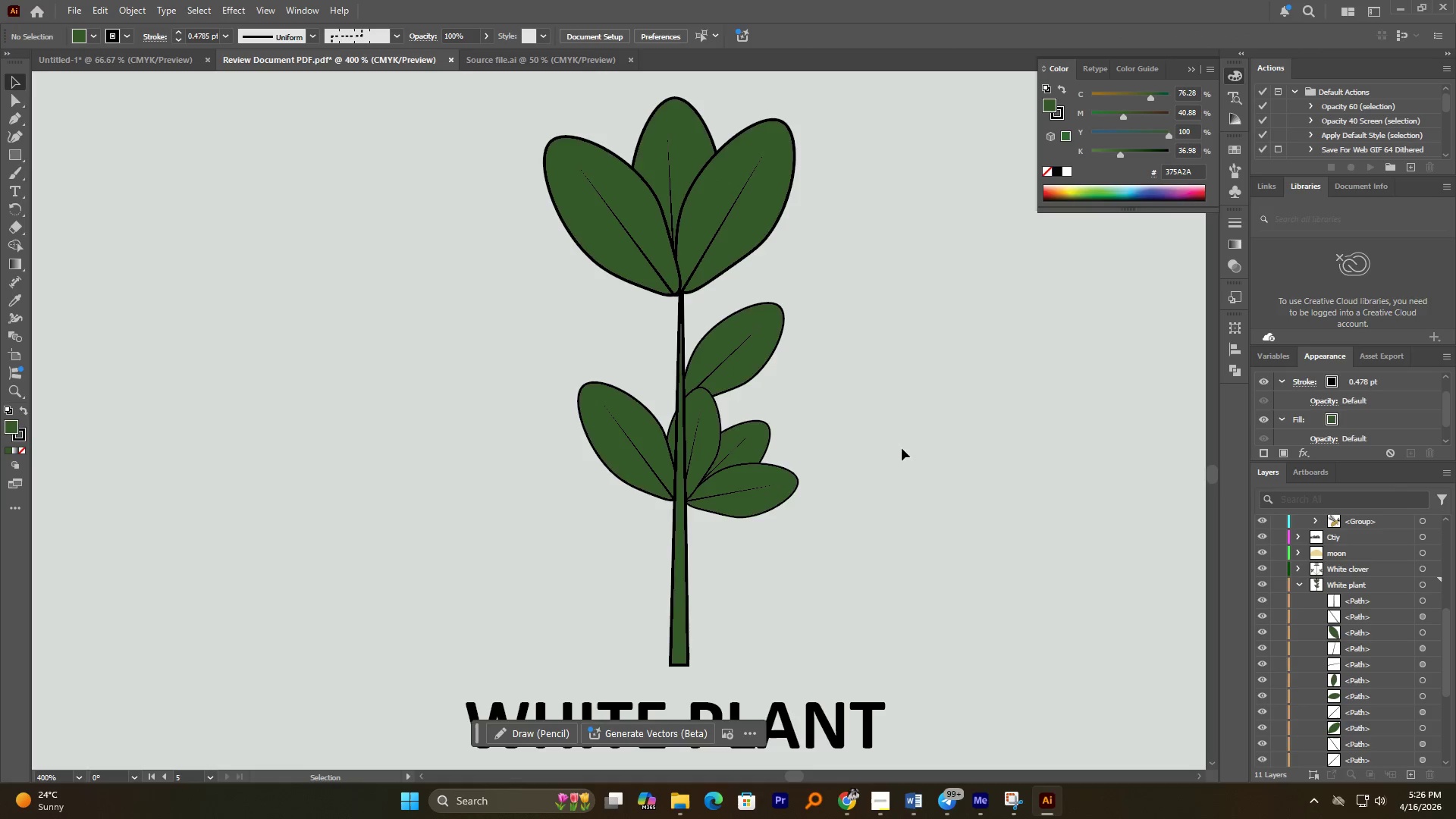 
hold_key(key=AltLeft, duration=1.33)
scroll: coordinate [886, 450], scroll_direction: down, amount: 3.0
 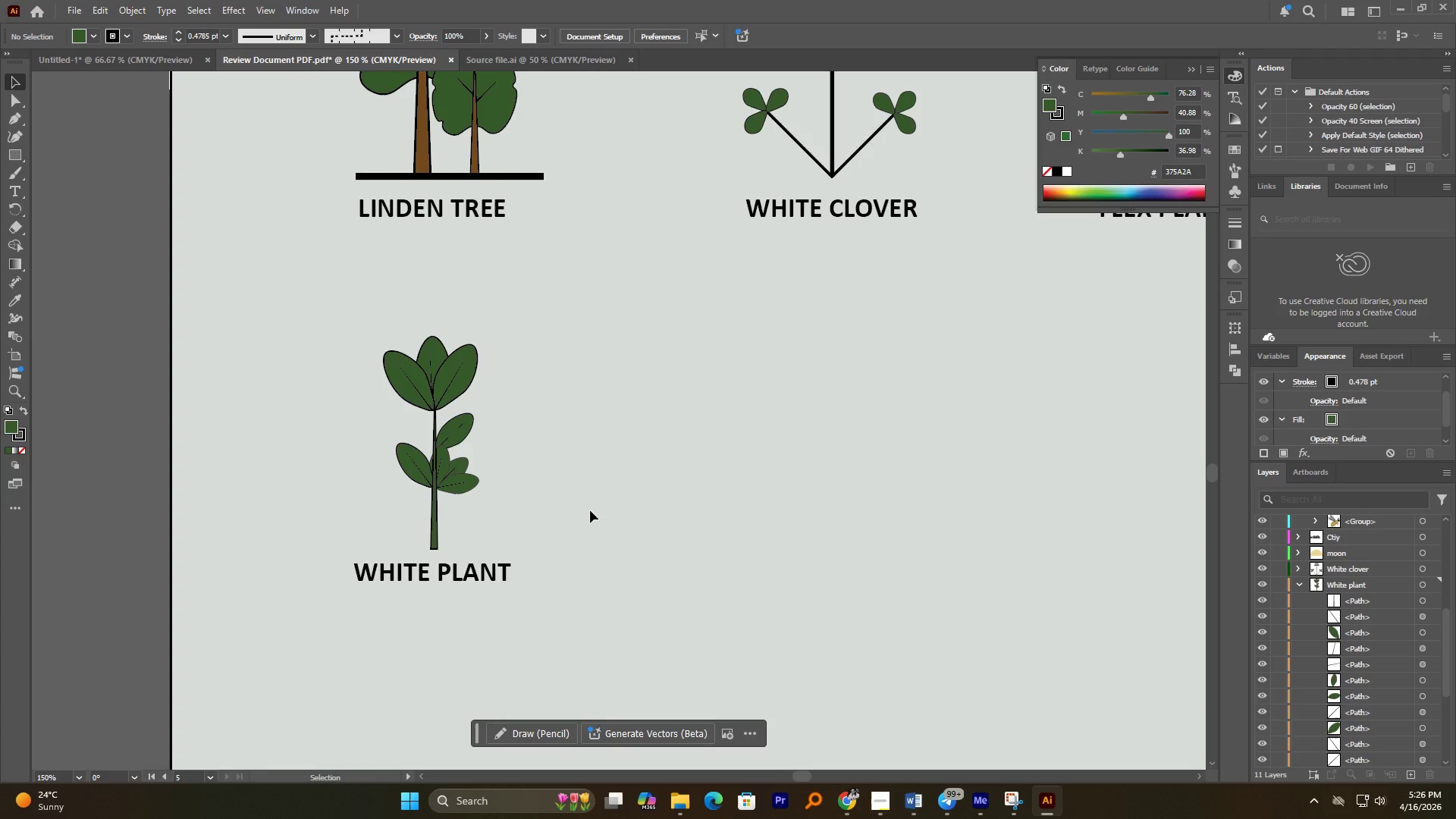 
wait(8.19)
 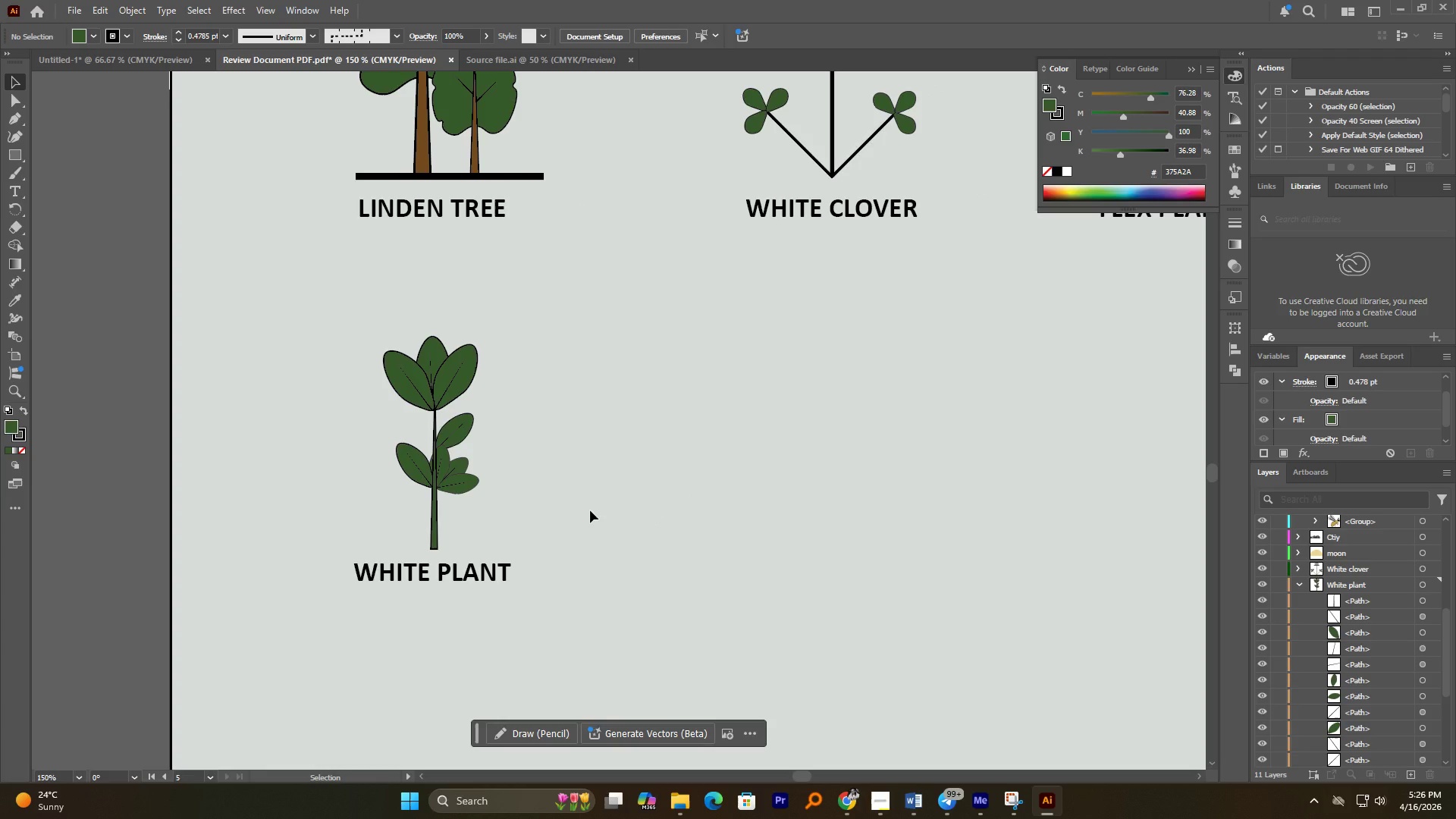 
hold_key(key=AltLeft, duration=1.0)
 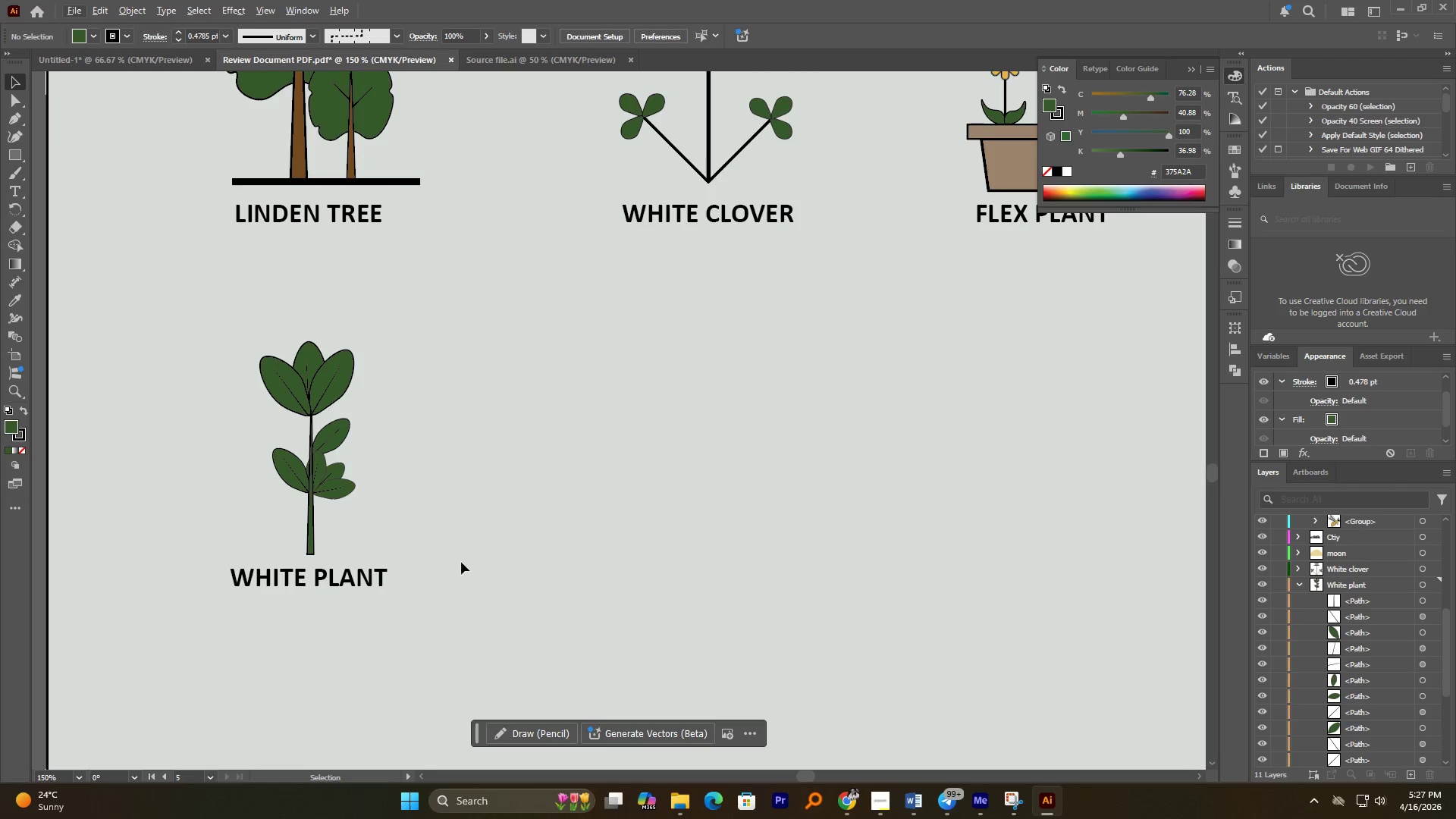 
hold_key(key=AltLeft, duration=0.88)
scroll: coordinate [431, 562], scroll_direction: down, amount: 2.0
 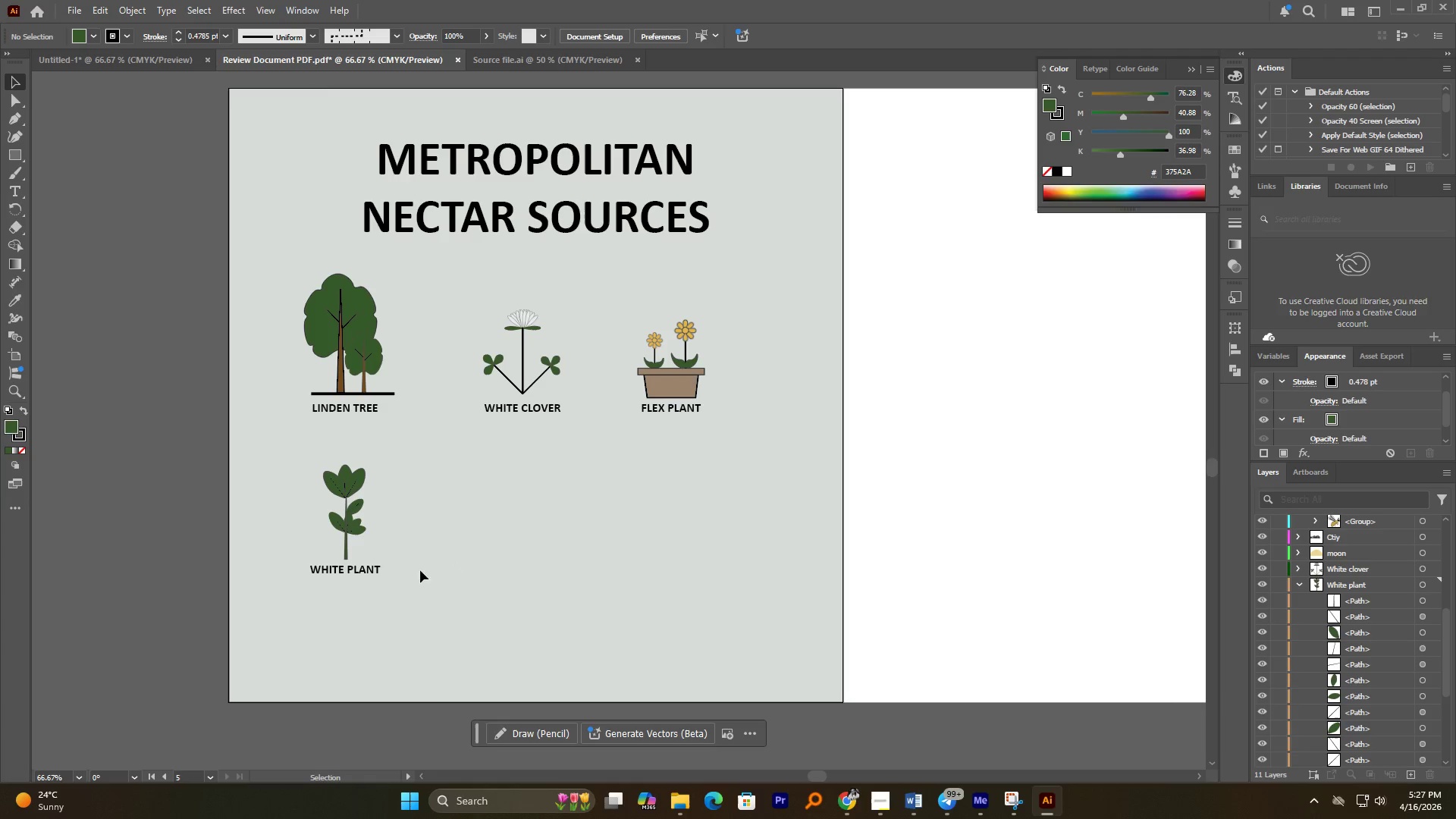 
hold_key(key=AltLeft, duration=2.03)
left_click_drag(start_coordinate=[370, 571], to_coordinate=[642, 593])
 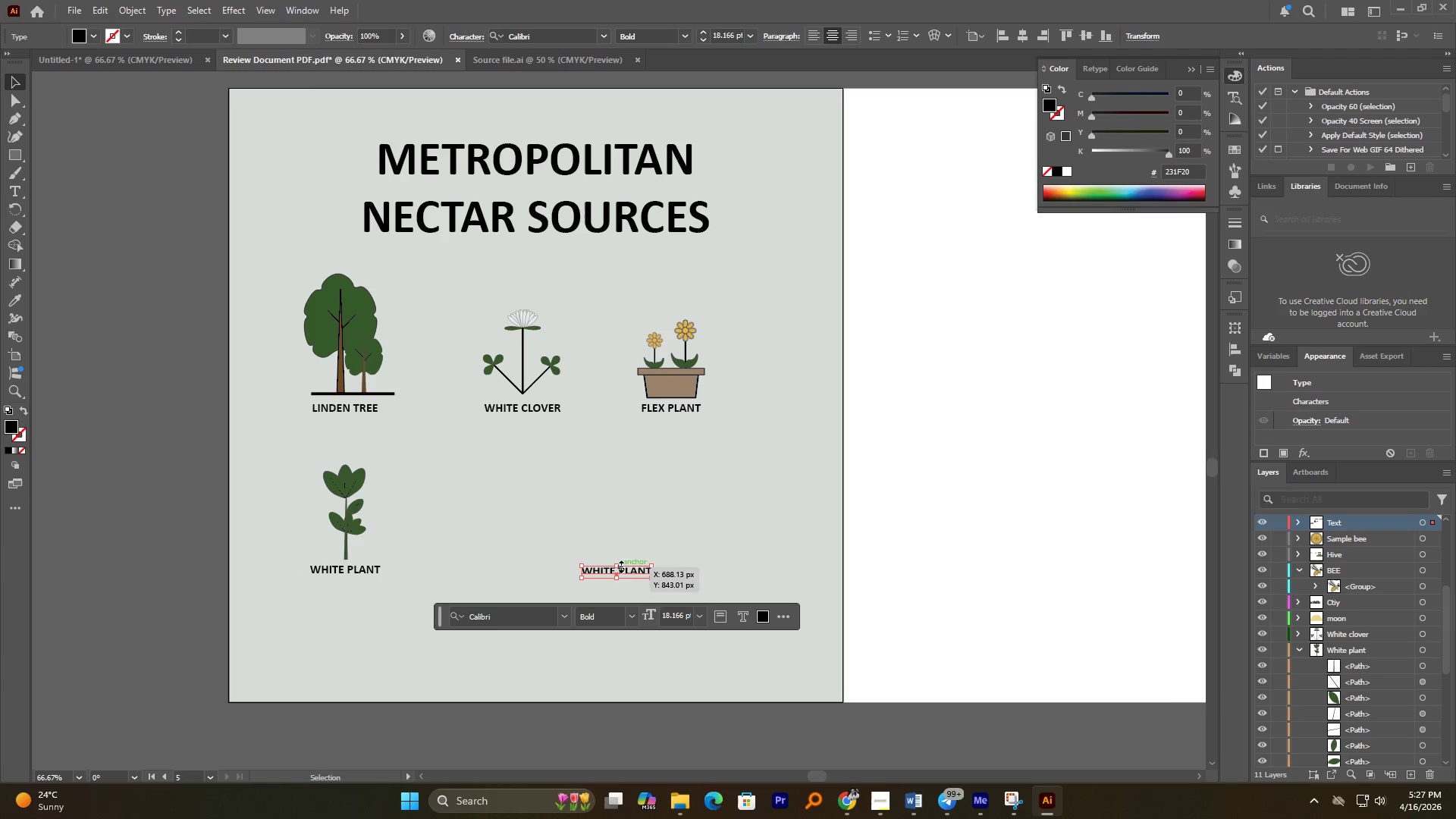 
hold_key(key=ShiftLeft, duration=1.25)
 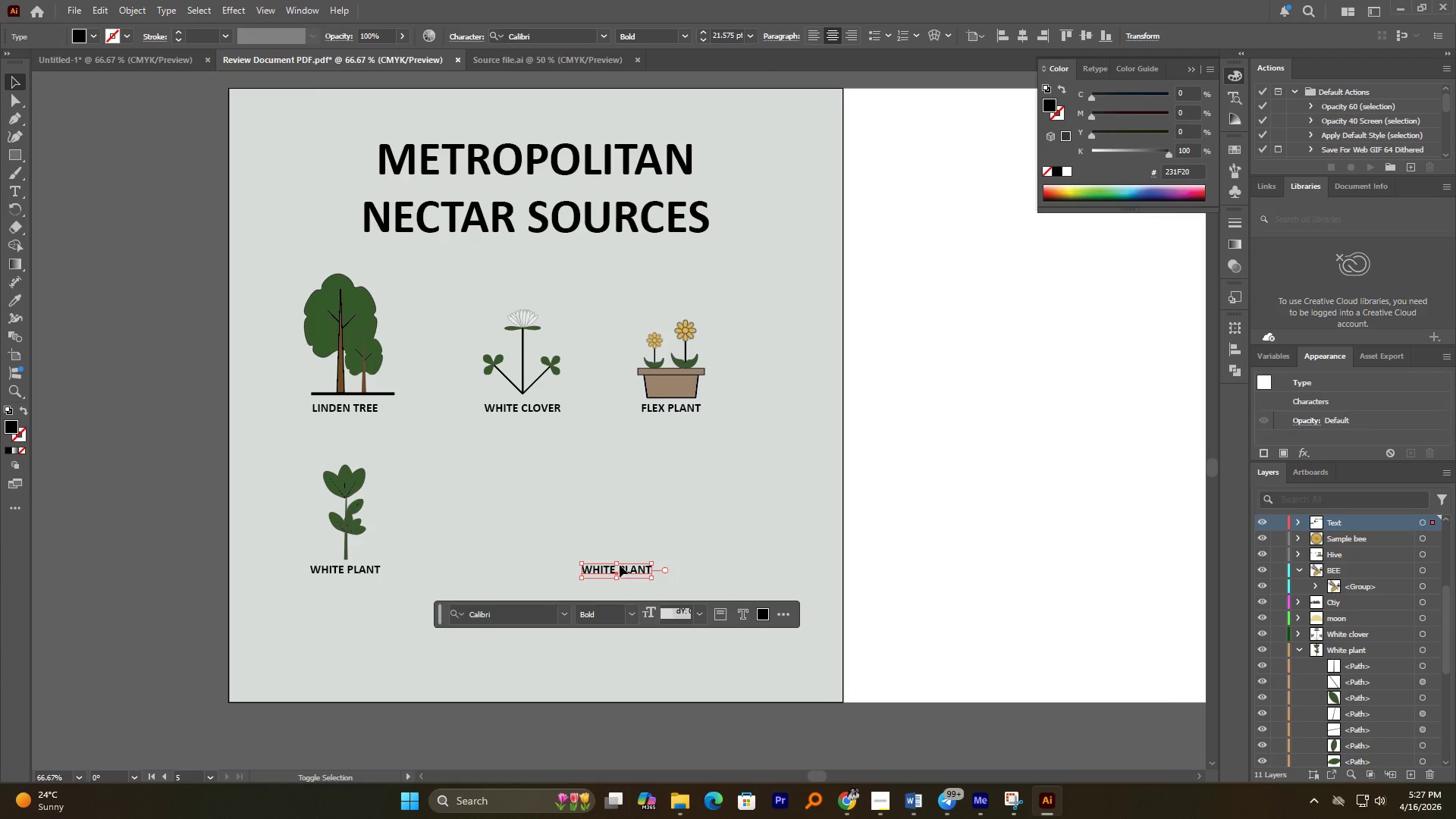 
left_click([620, 565])
 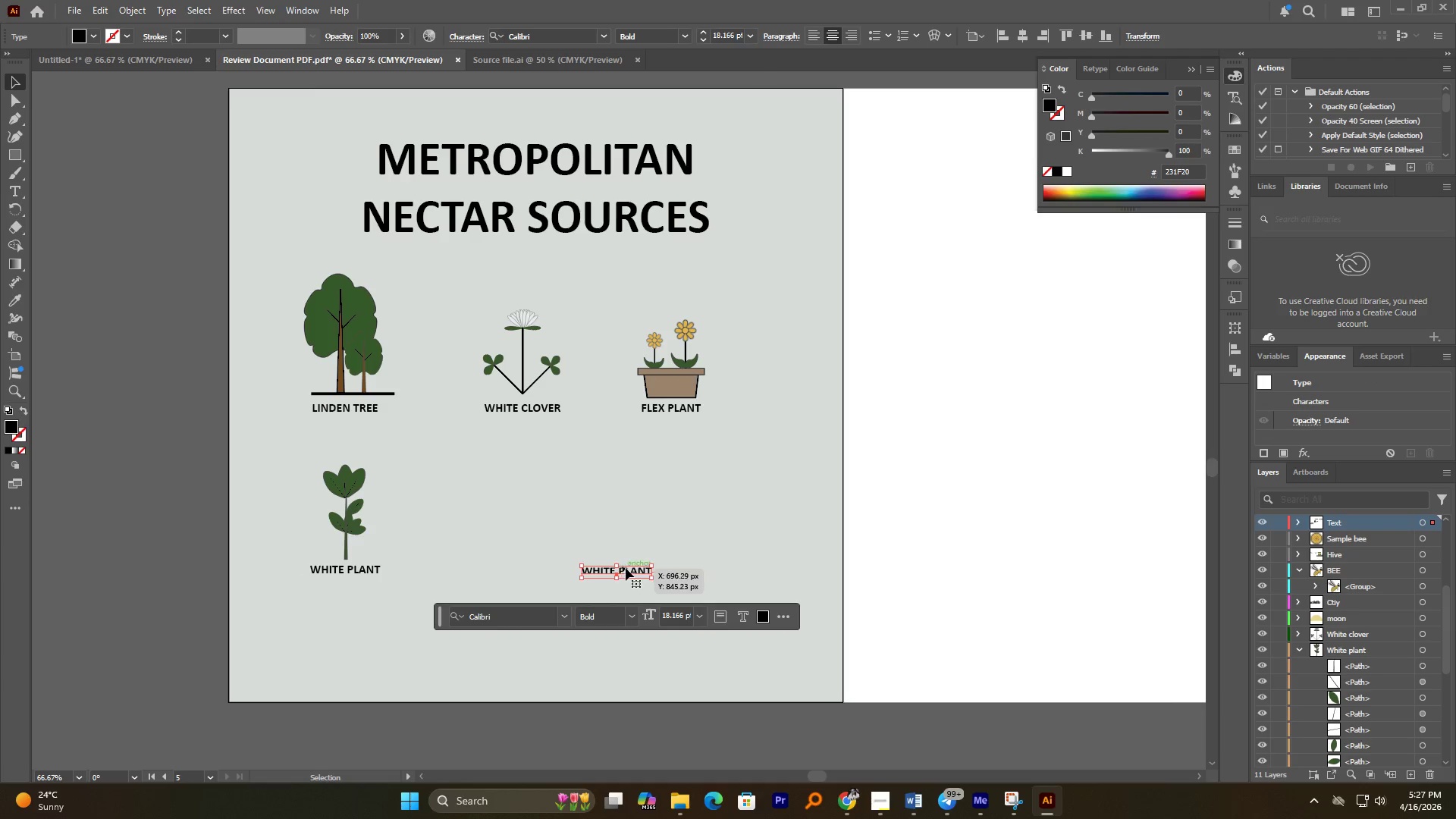 
left_click([627, 568])
 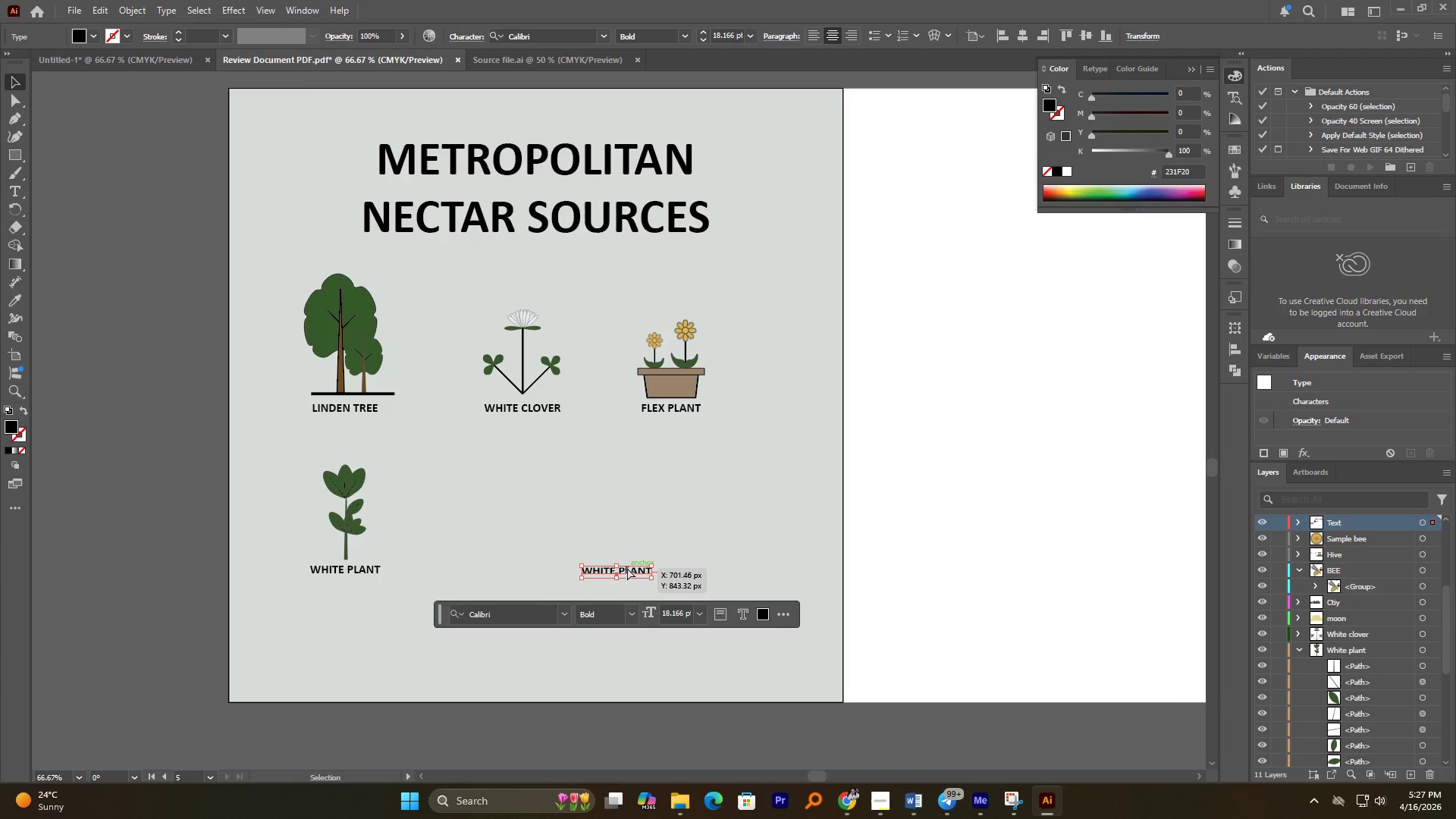 
key(Control+Z)
 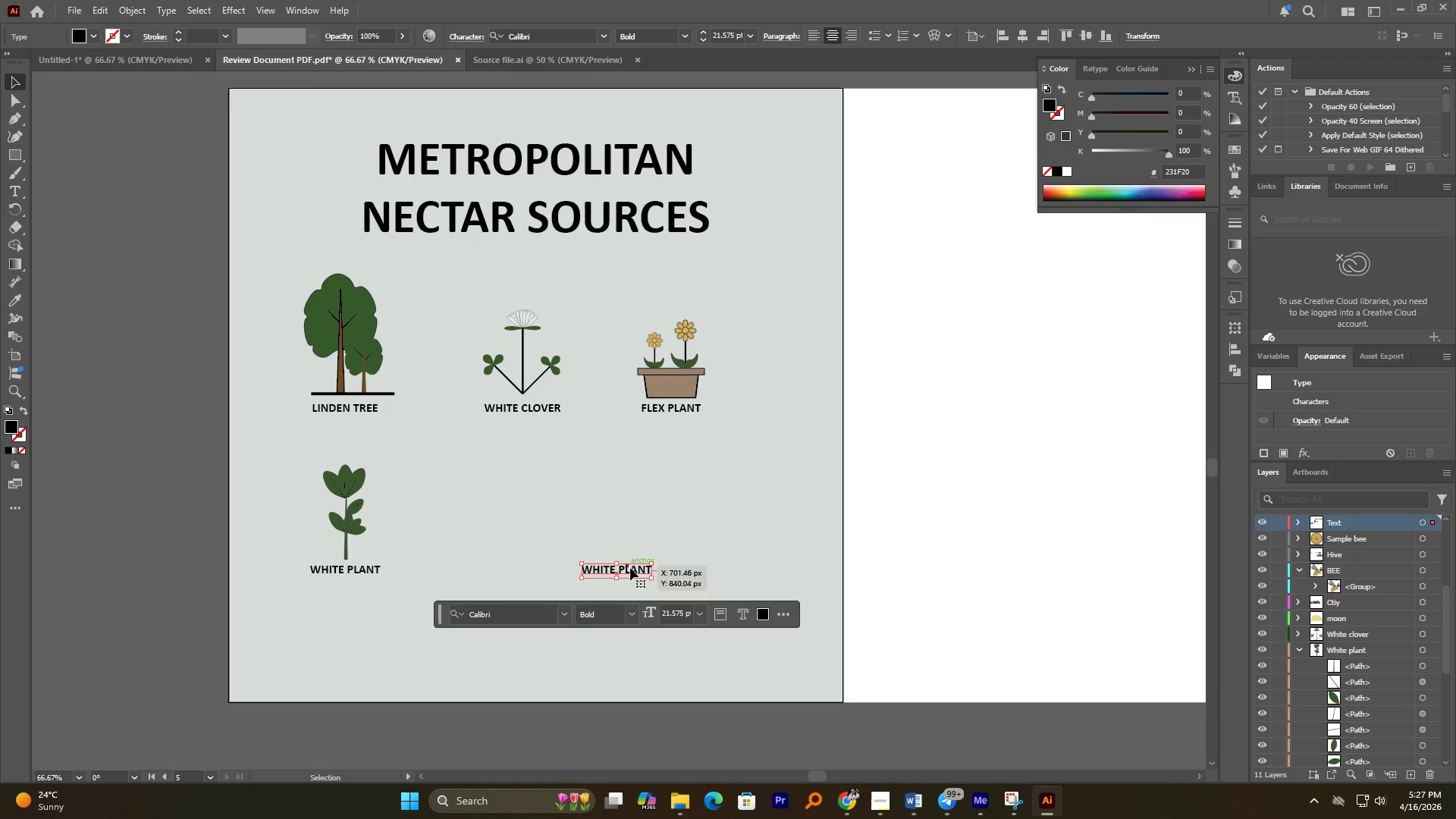 
left_click([631, 569])
 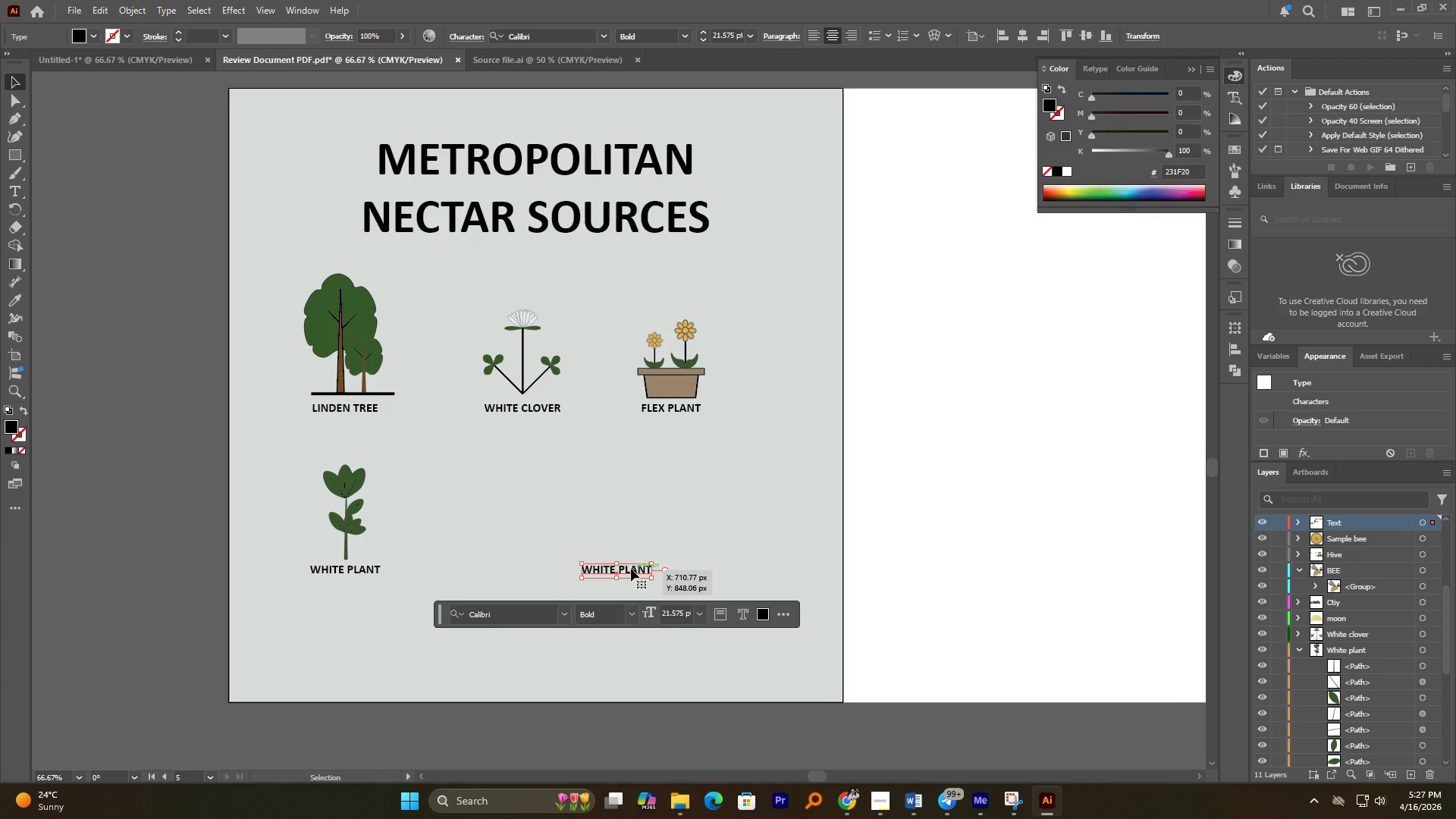 
left_click_drag(start_coordinate=[631, 569], to_coordinate=[18, 77])
 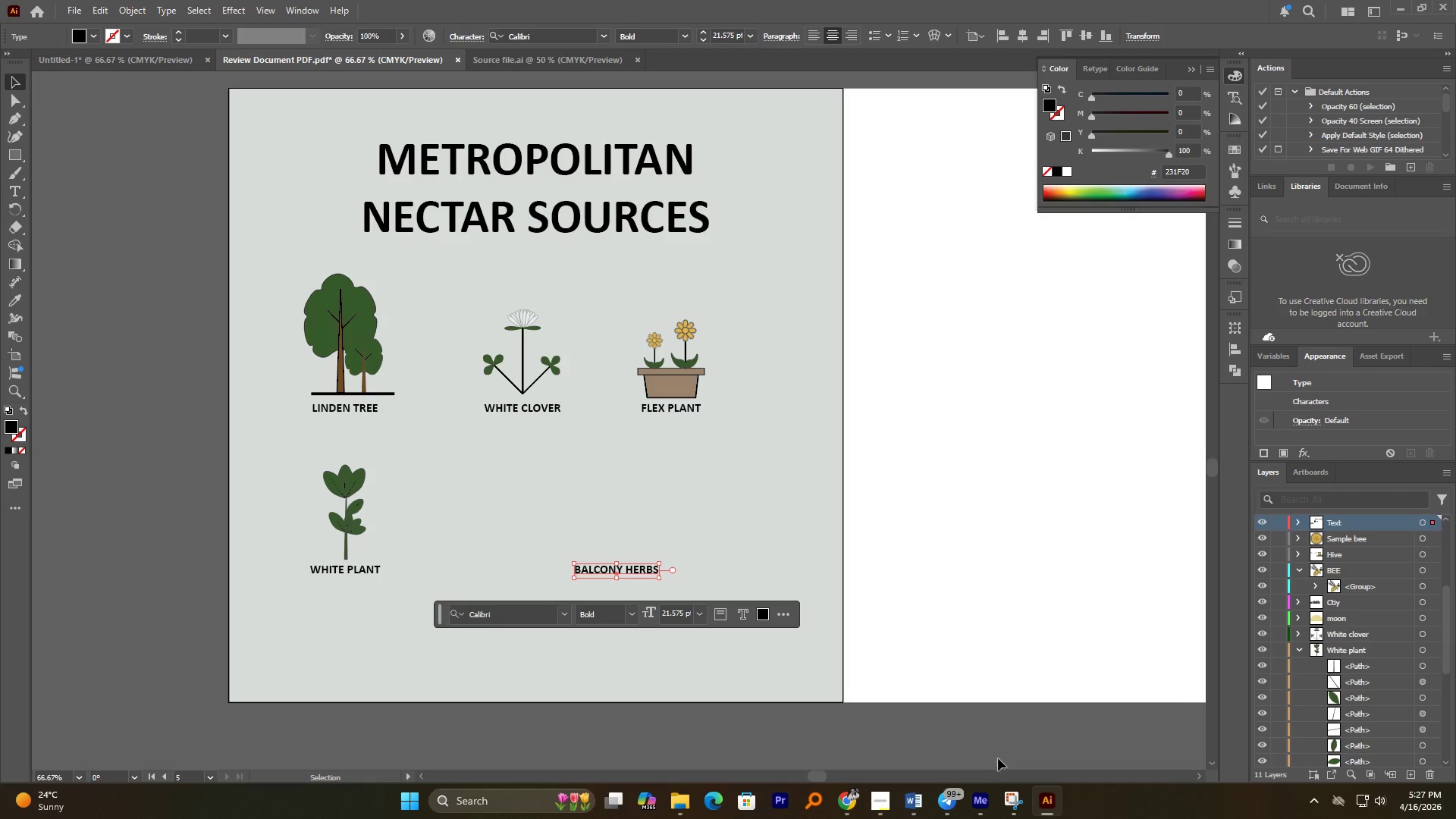 
key(Control+A)
 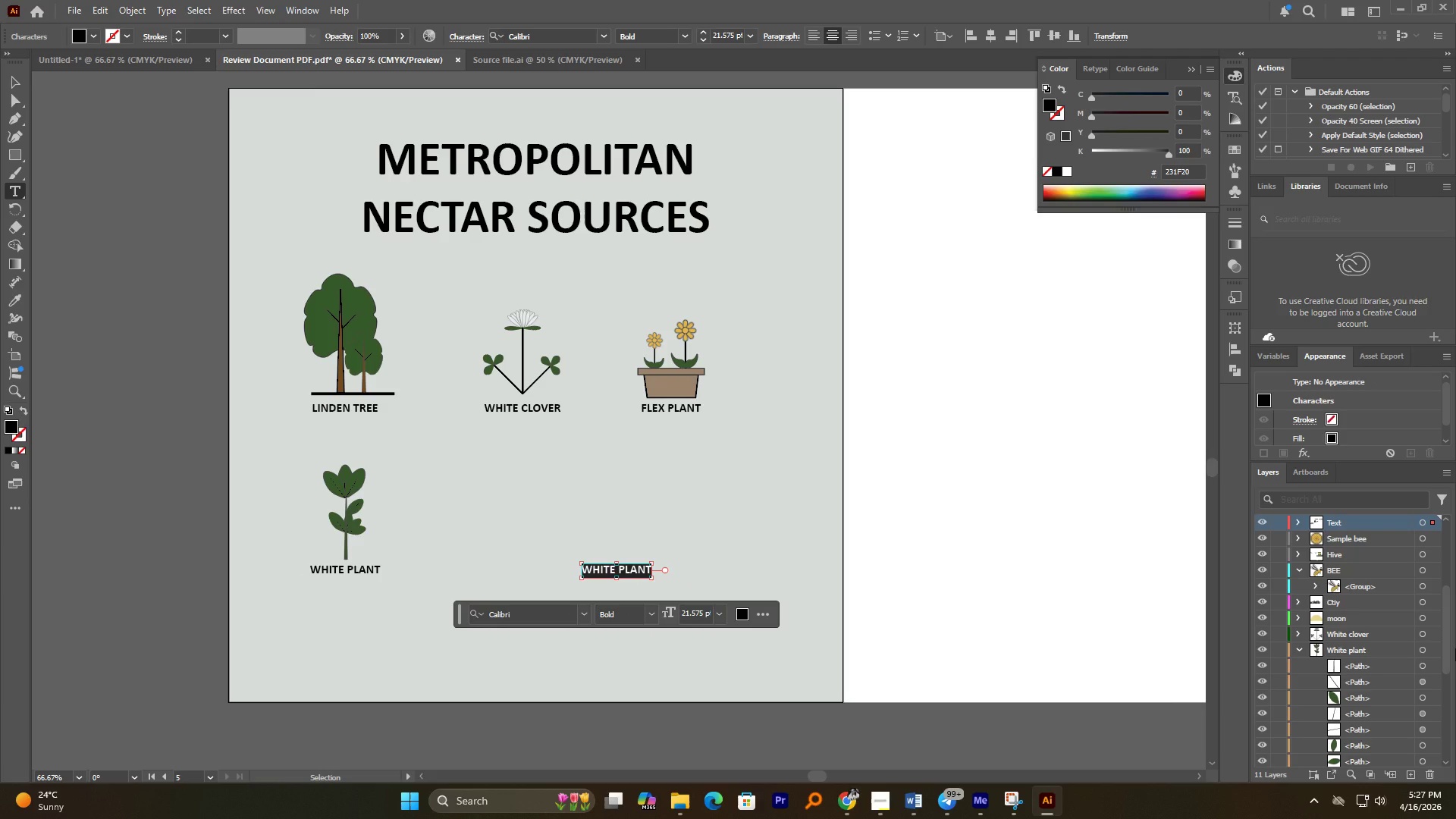 
key(Control+Shift+B)
 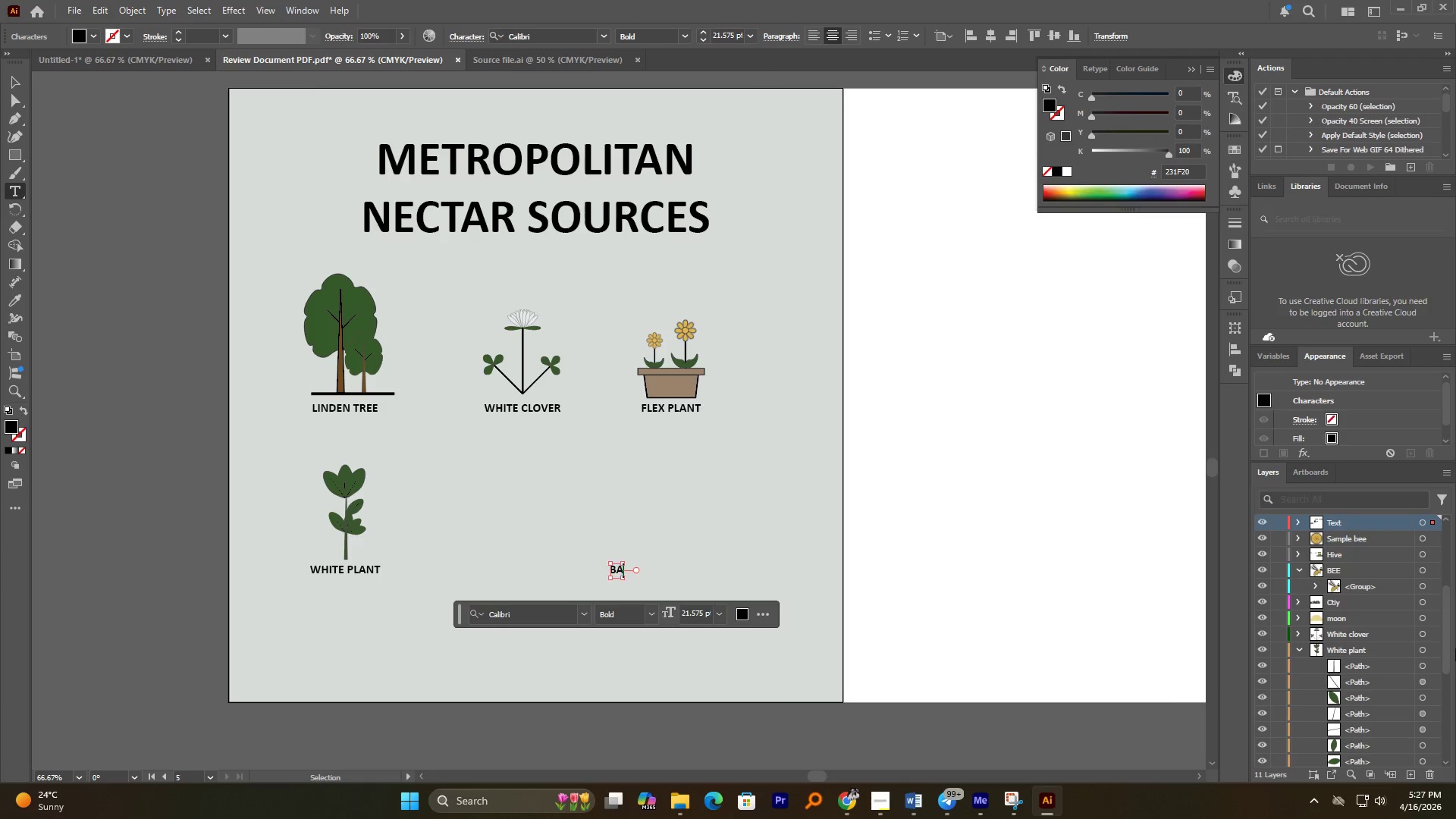 
type(ALCONY HERBS)
 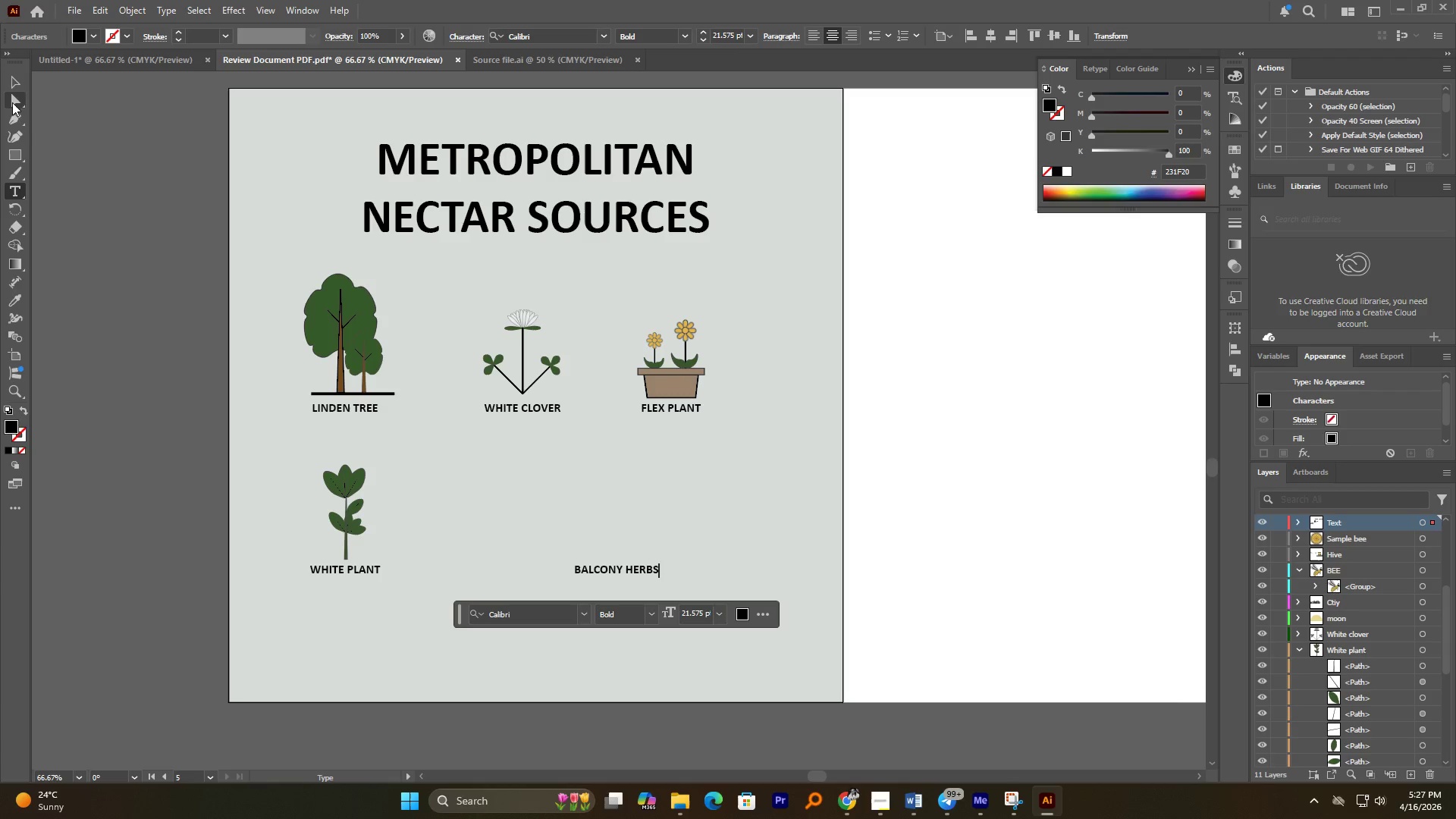 
left_click([18, 77])
 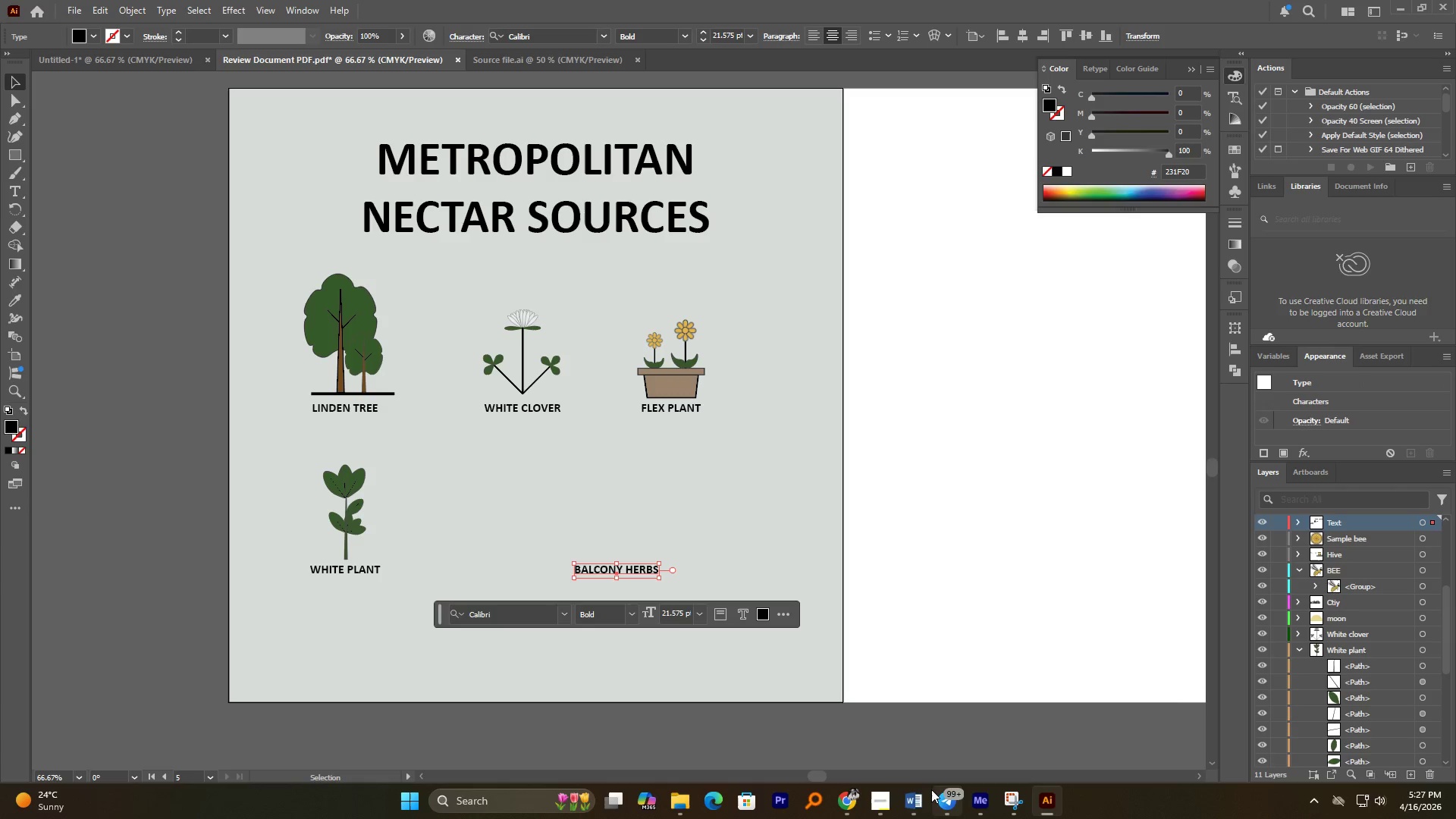 
left_click([893, 797])